 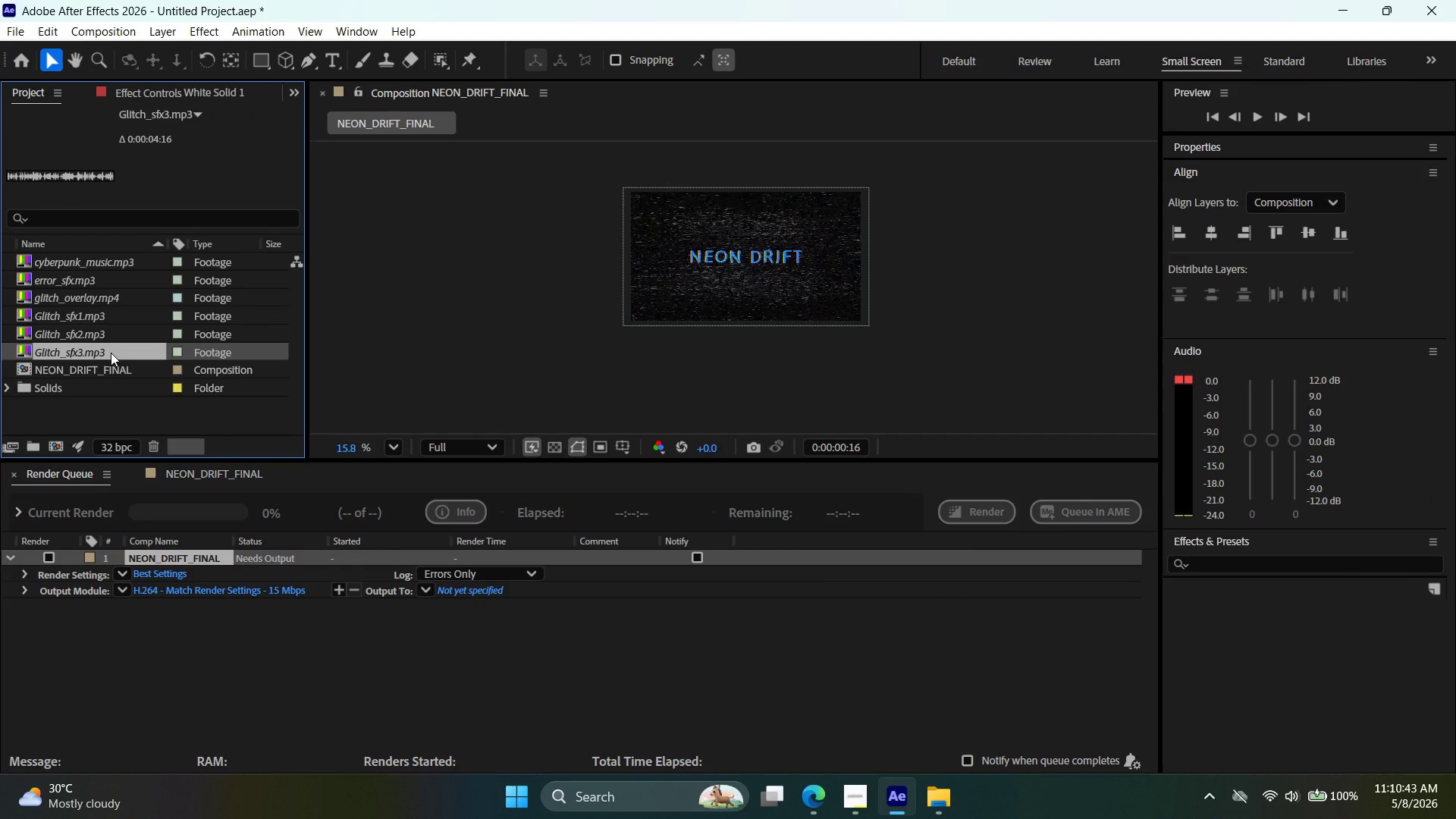 
left_click([209, 473])
 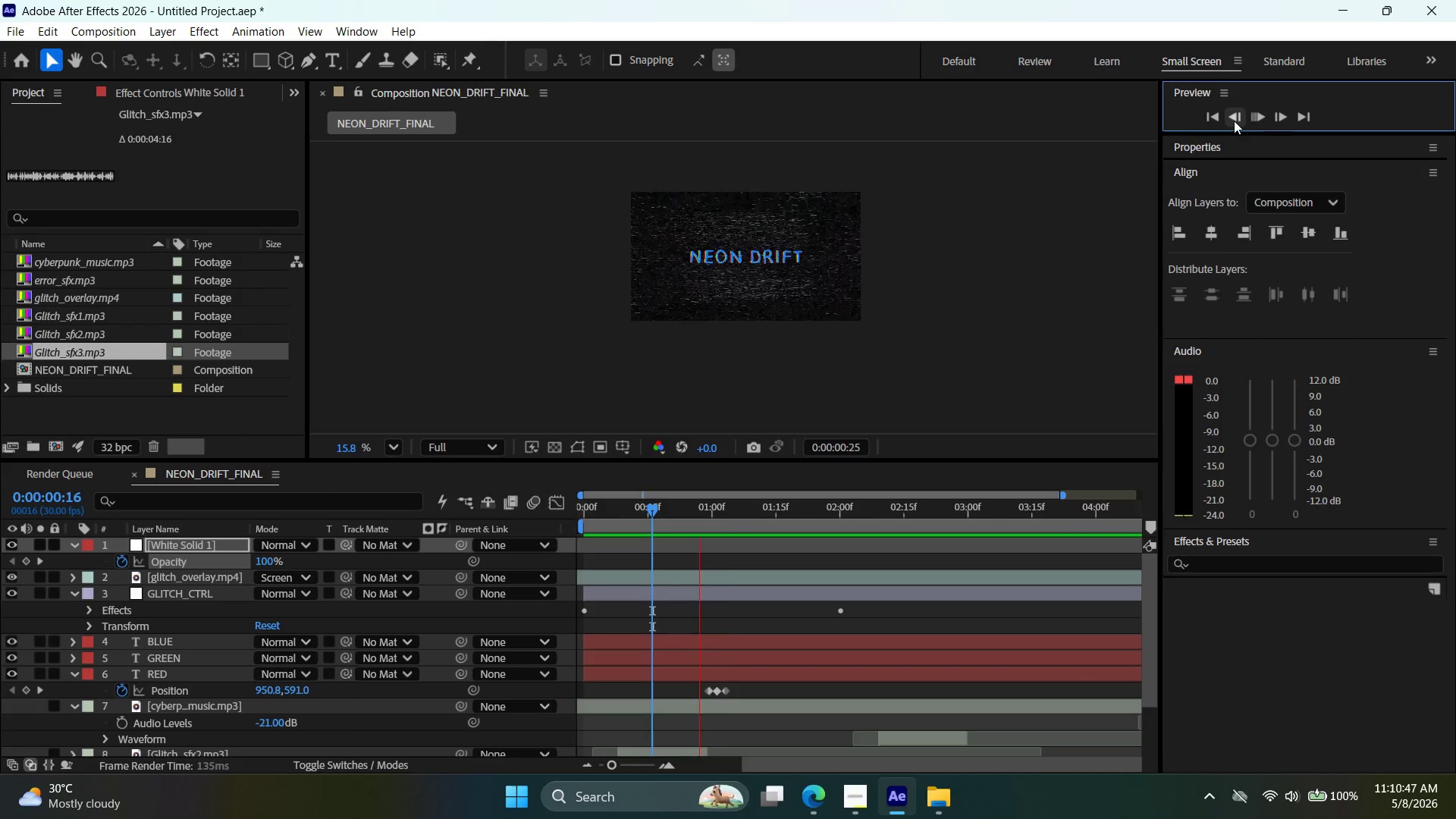 
double_click([1210, 115])
 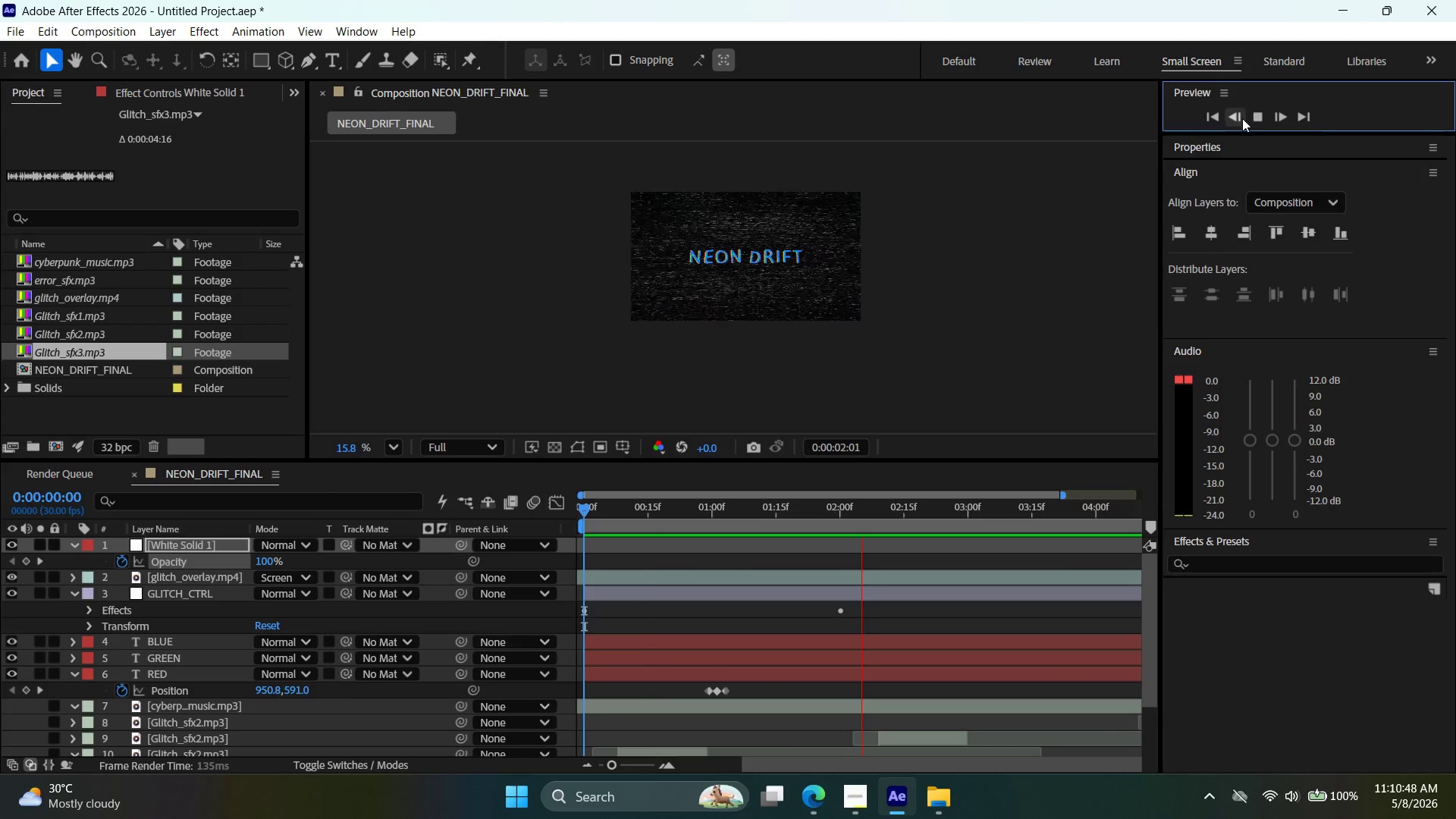 
left_click([1252, 111])
 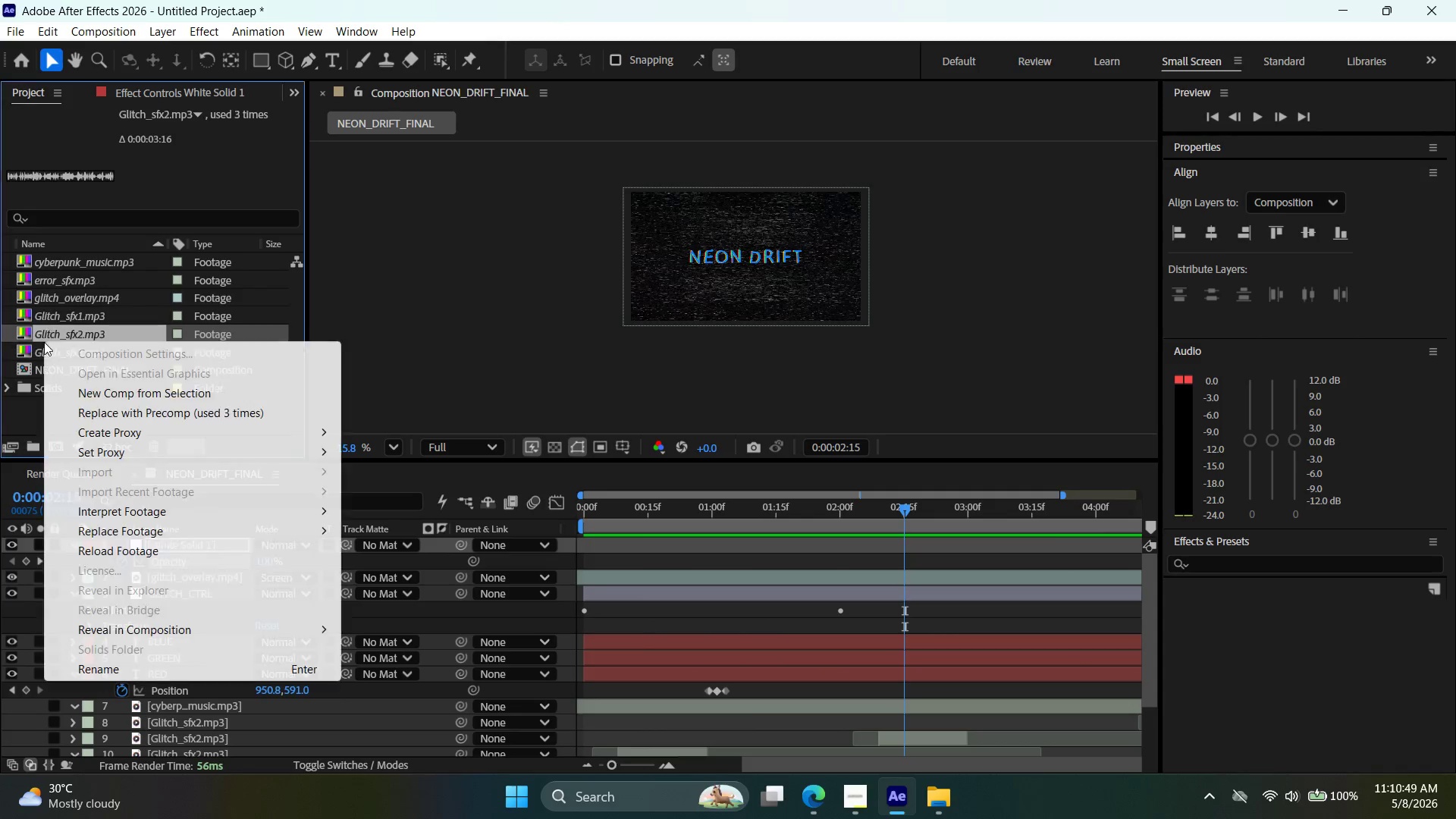 
left_click([40, 355])
 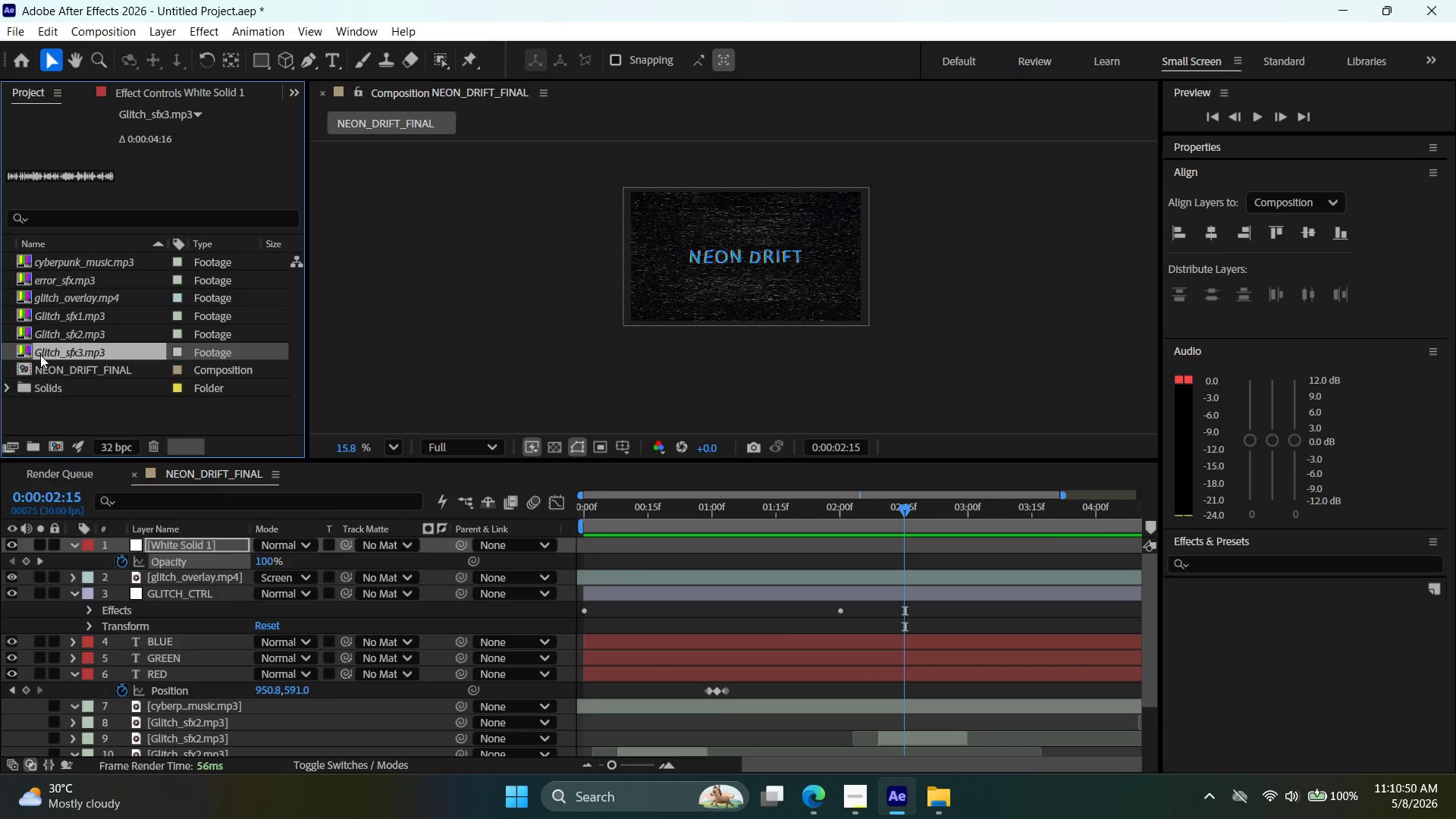 
right_click([40, 355])
 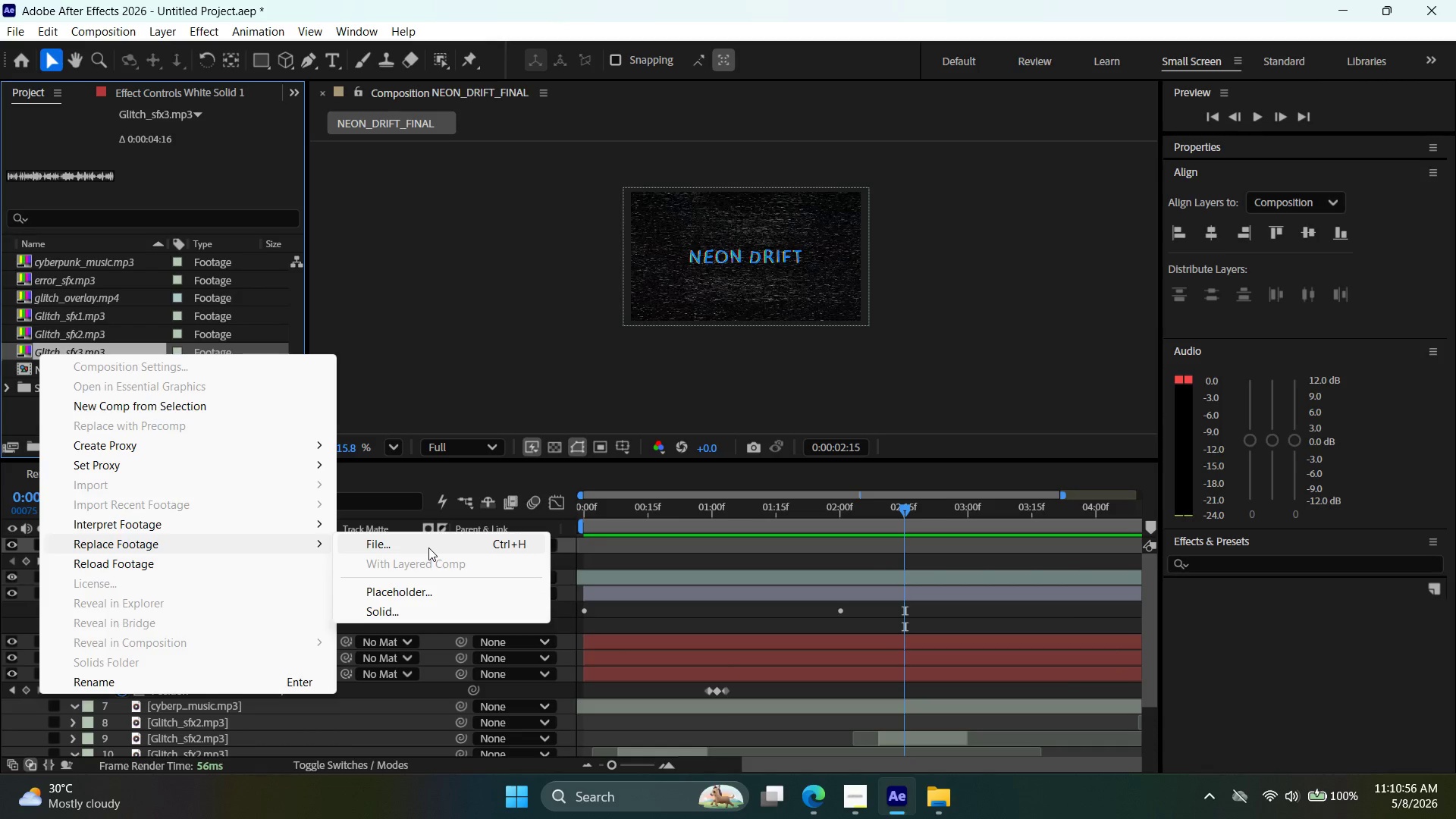 
wait(7.28)
 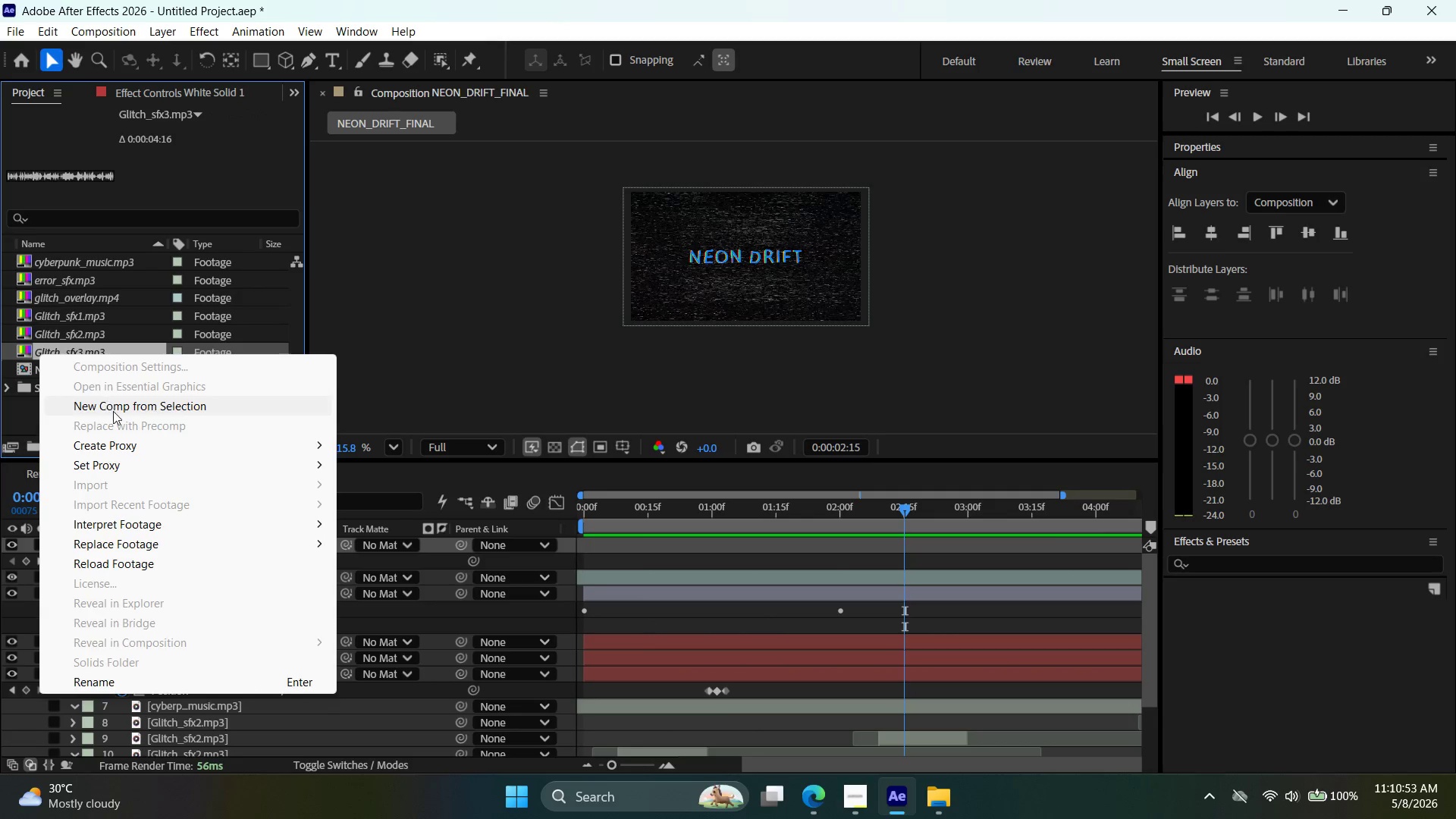 
left_click([115, 312])
 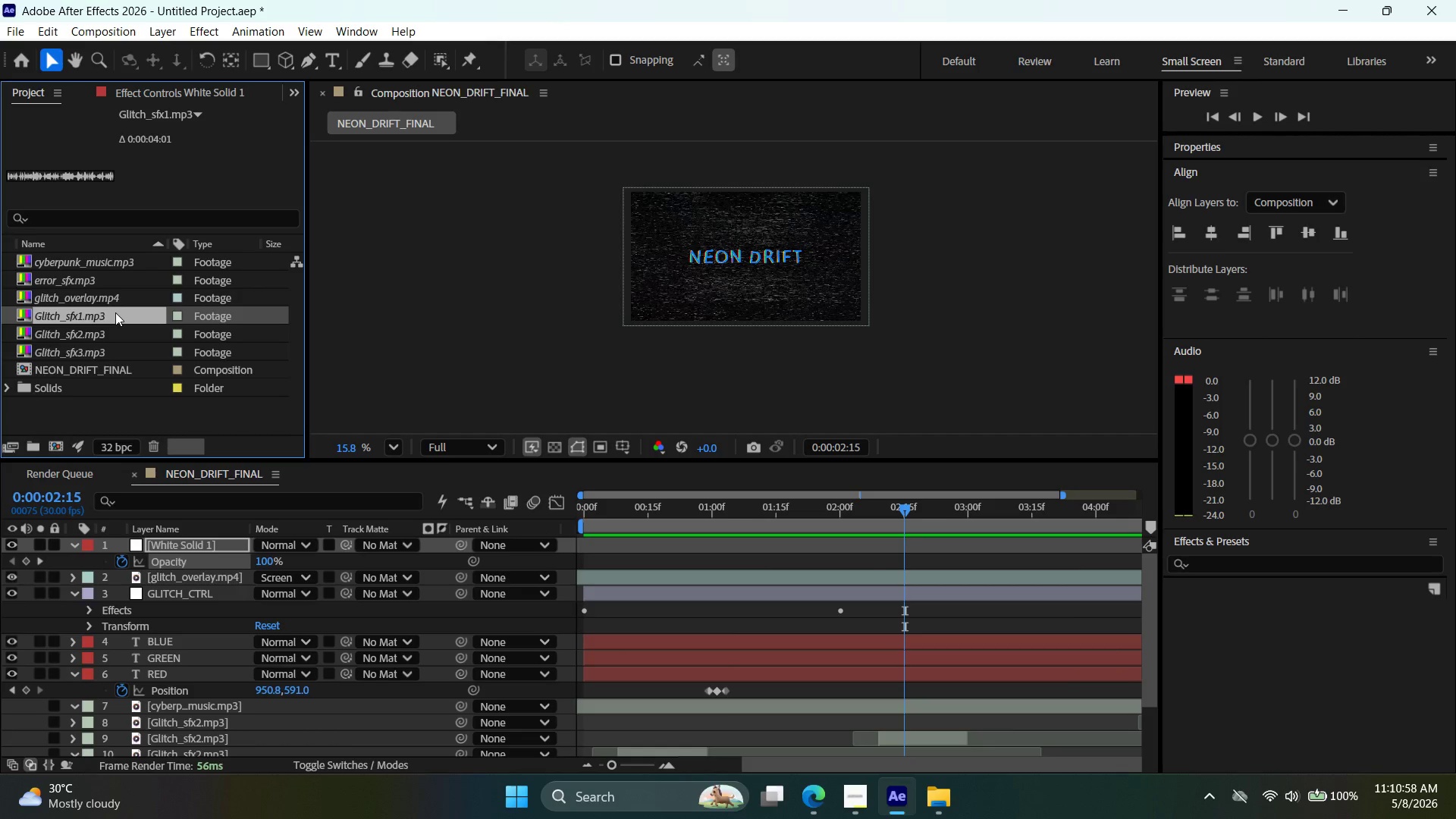 
right_click([115, 312])
 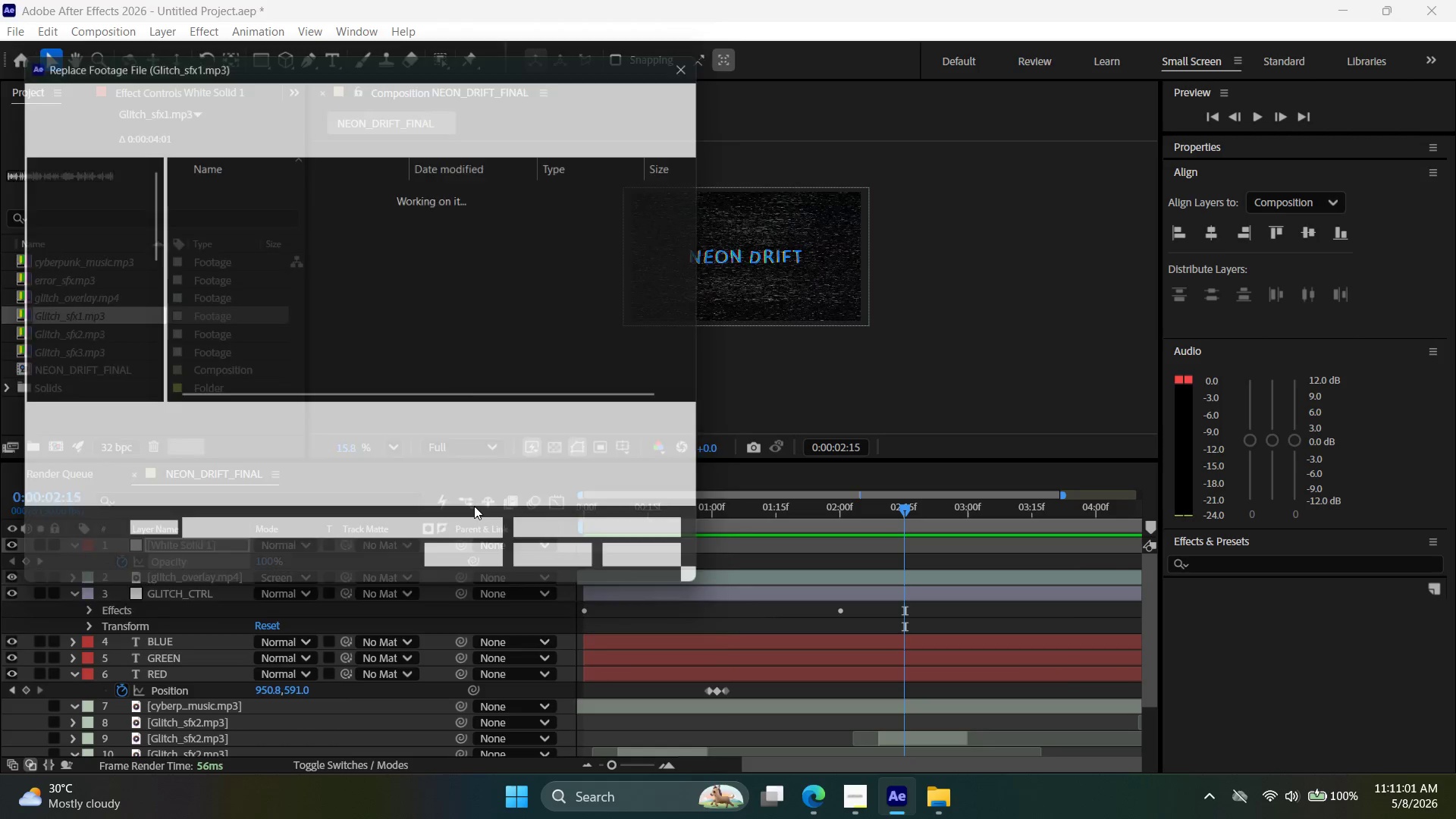 
left_click([76, 283])
 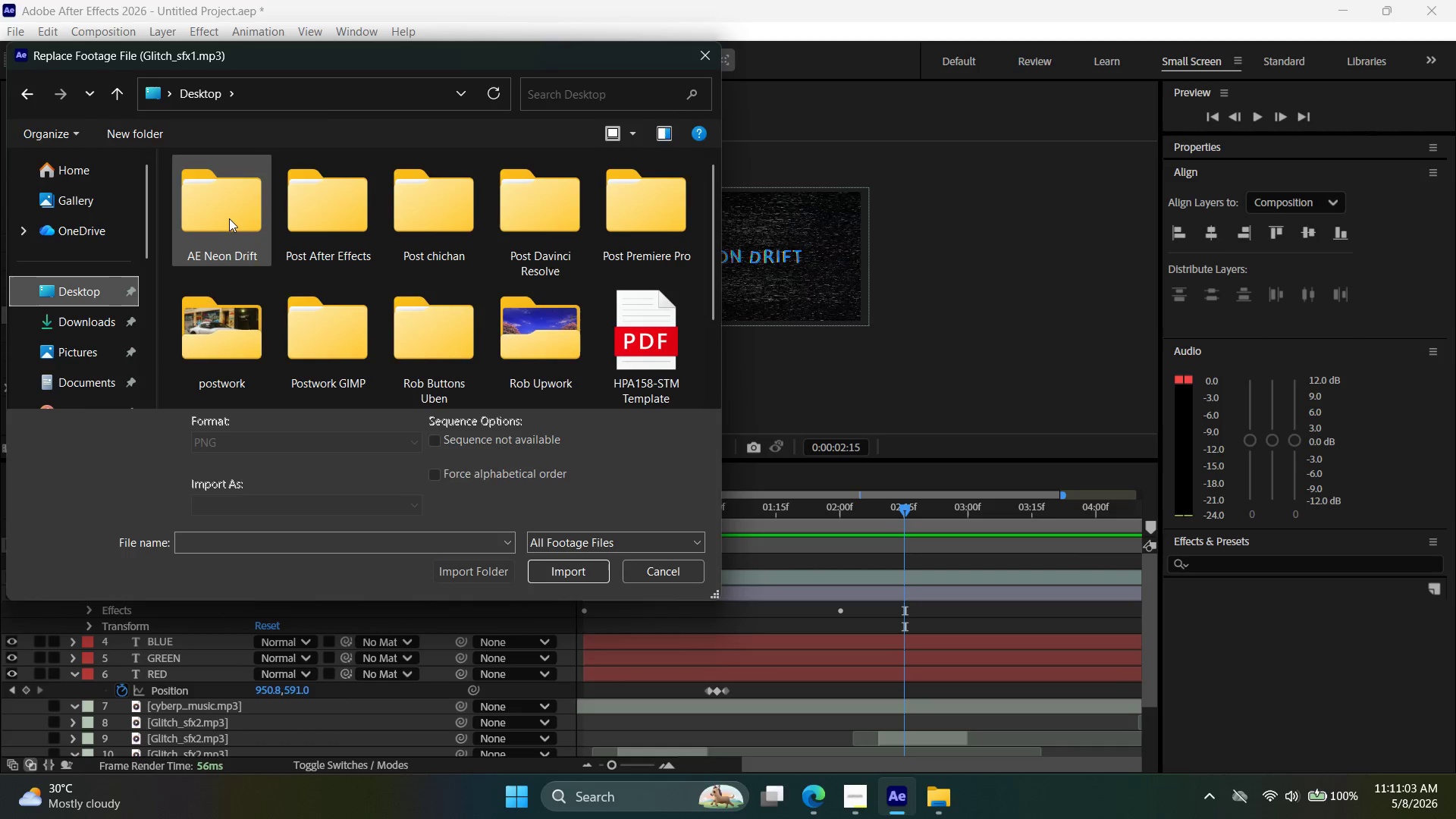 
double_click([229, 218])
 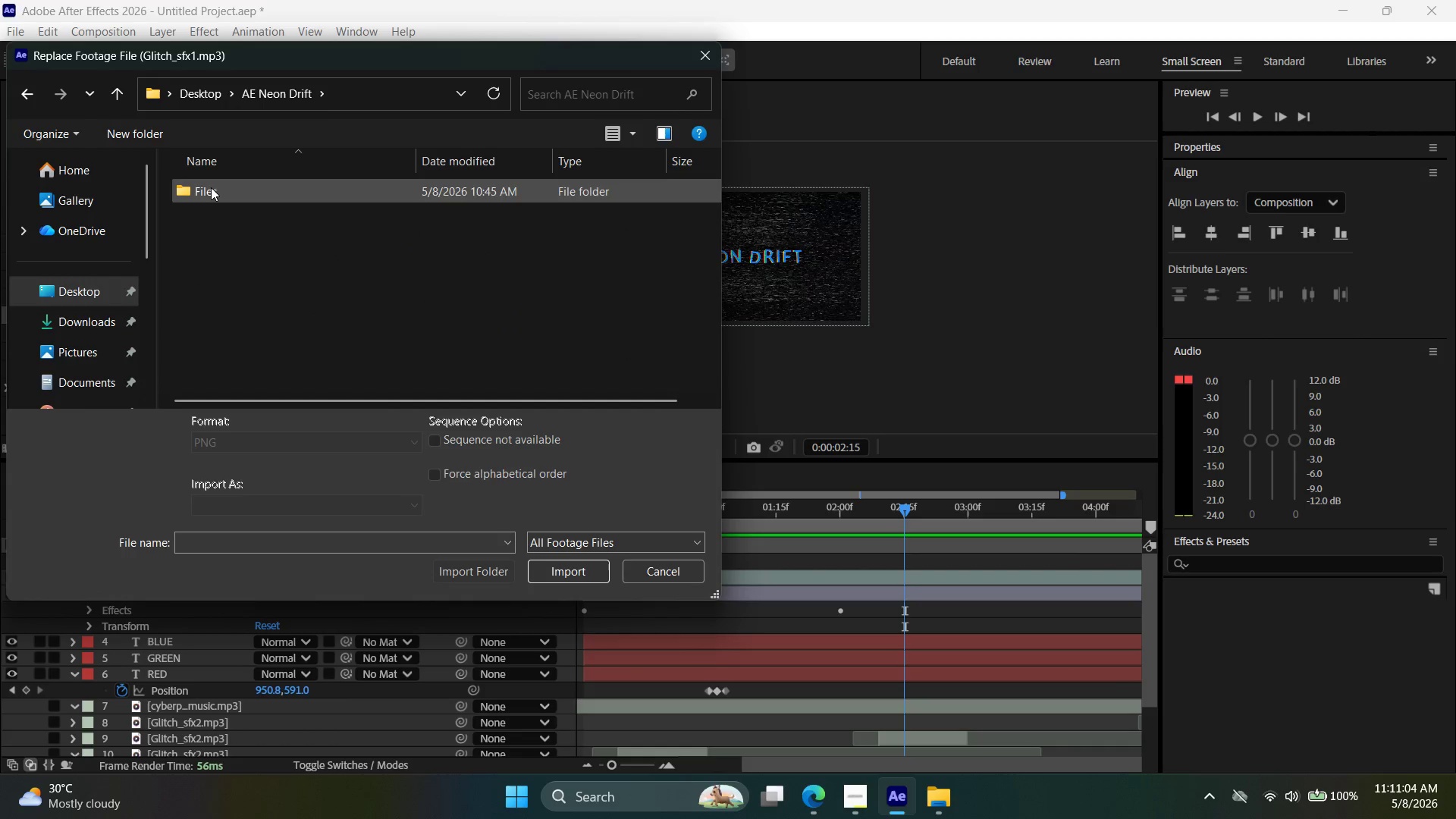 
double_click([211, 187])
 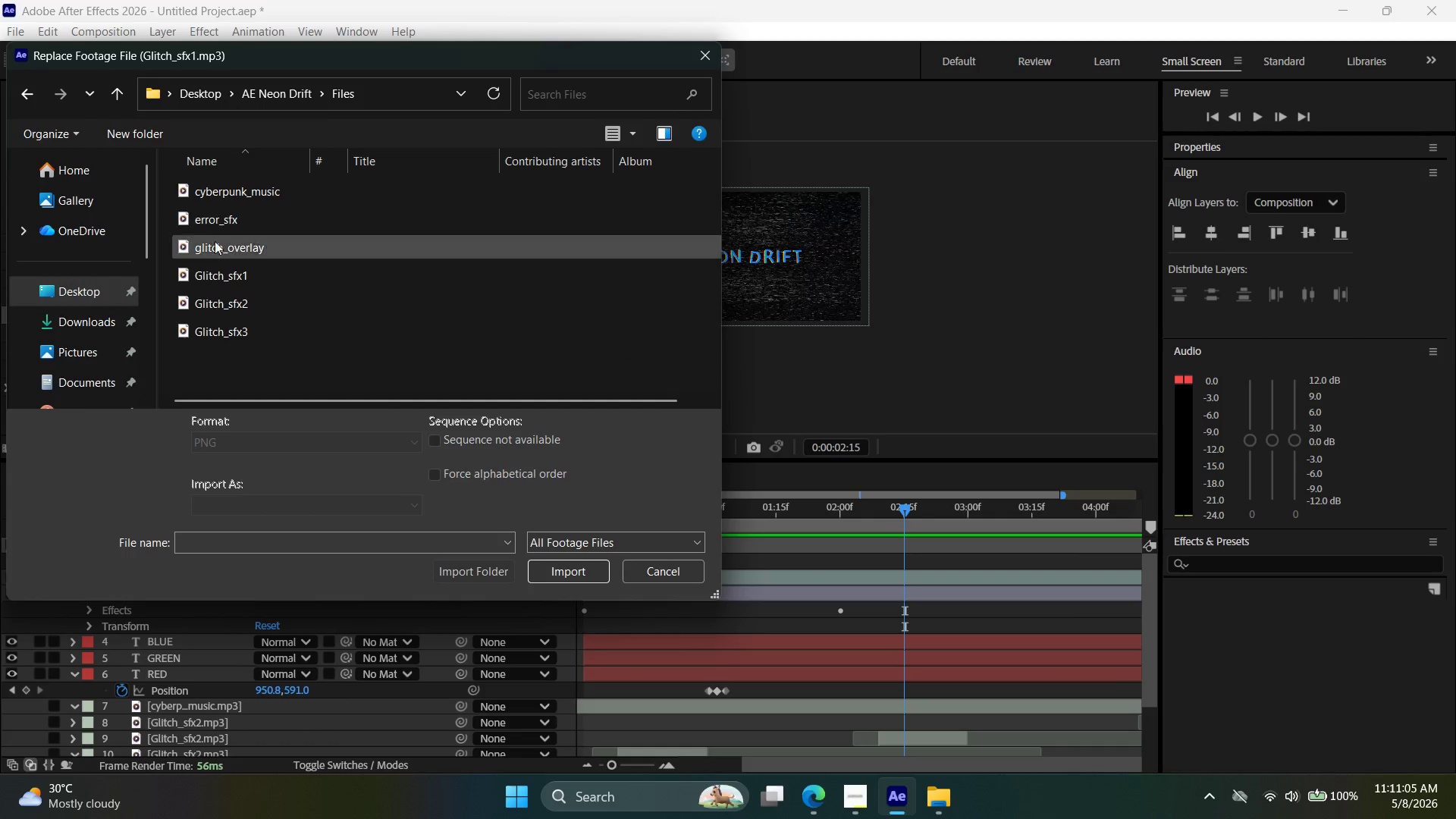 
left_click([220, 278])
 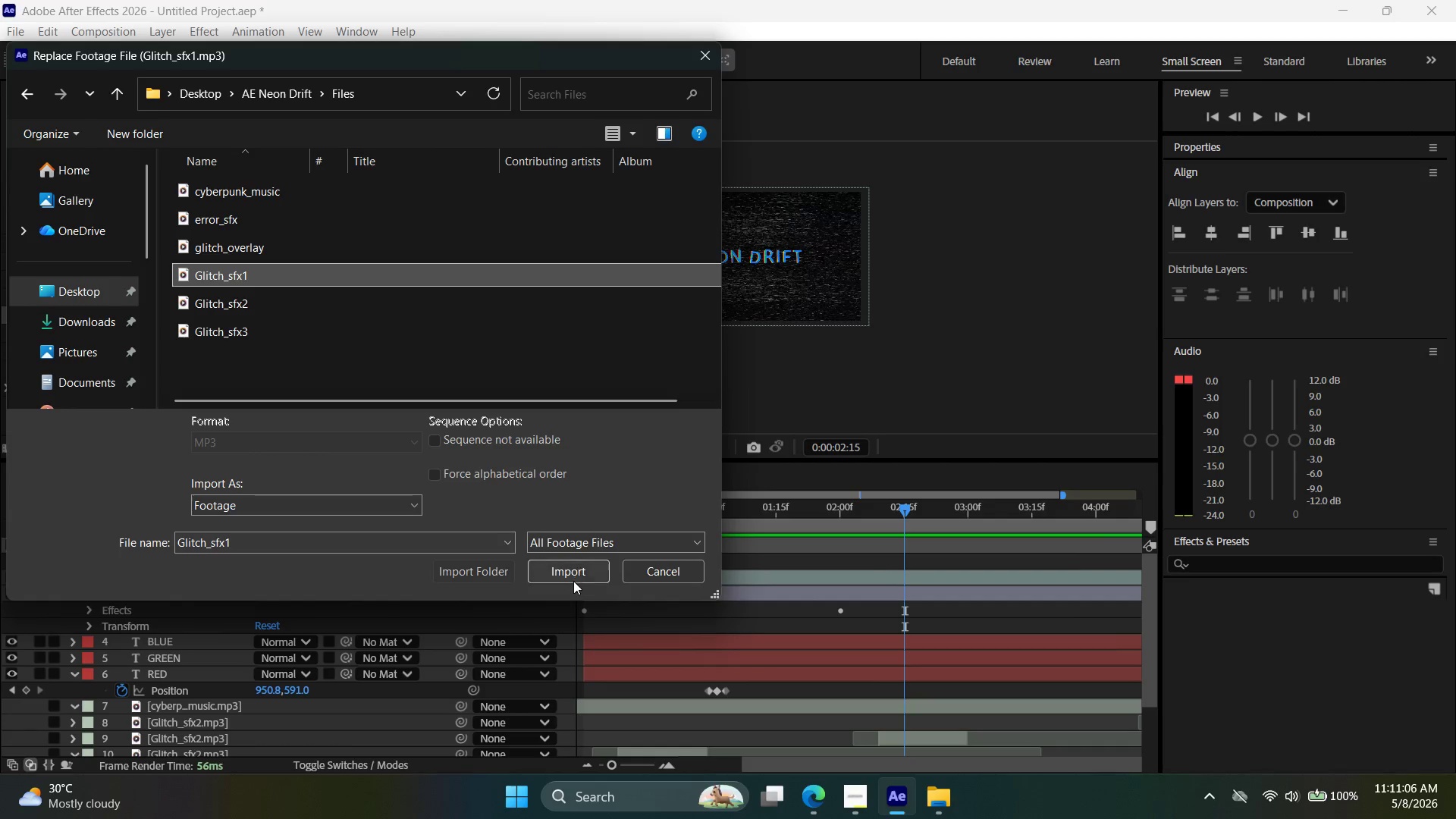 
left_click([573, 581])
 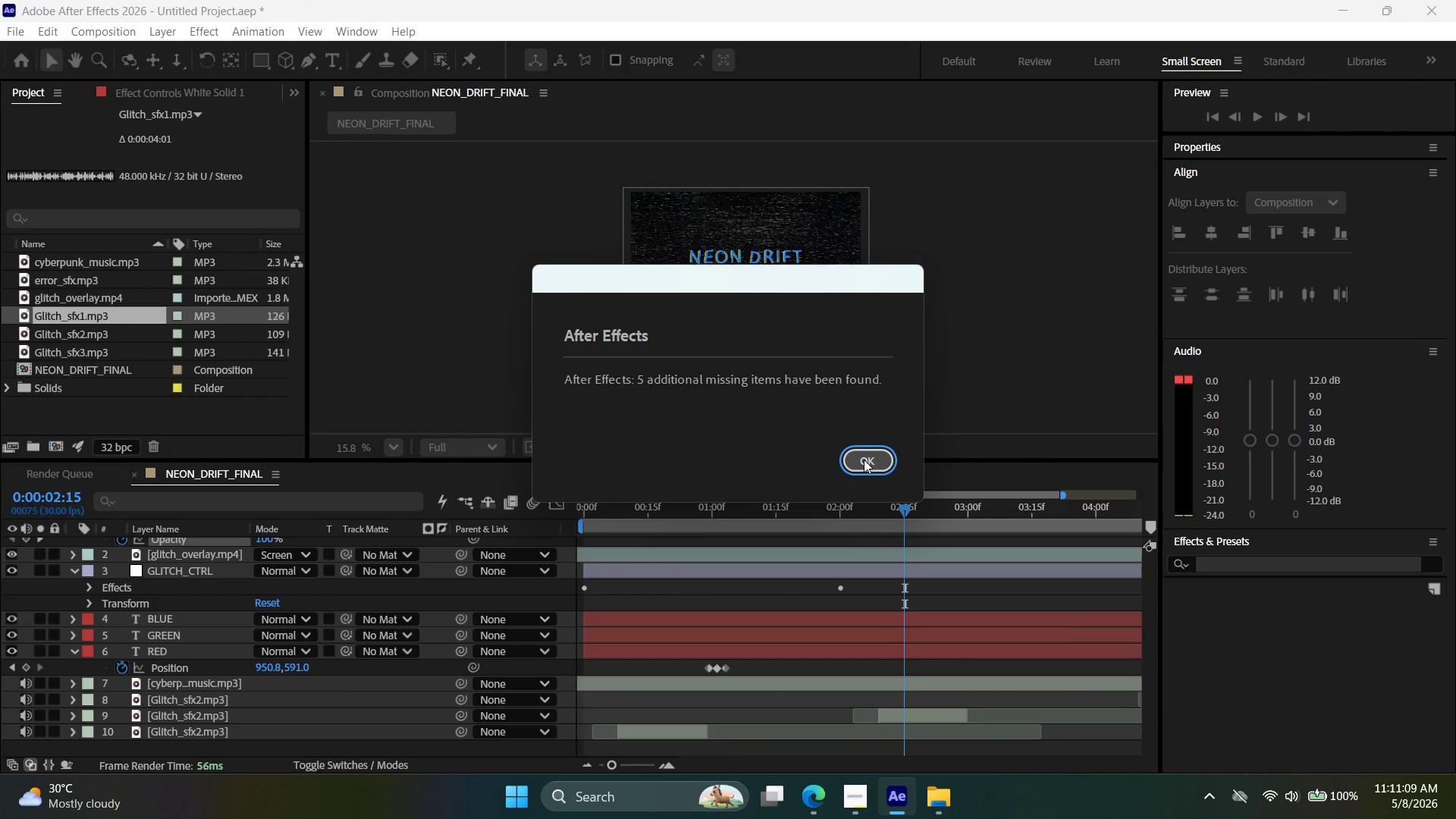 
left_click([866, 460])
 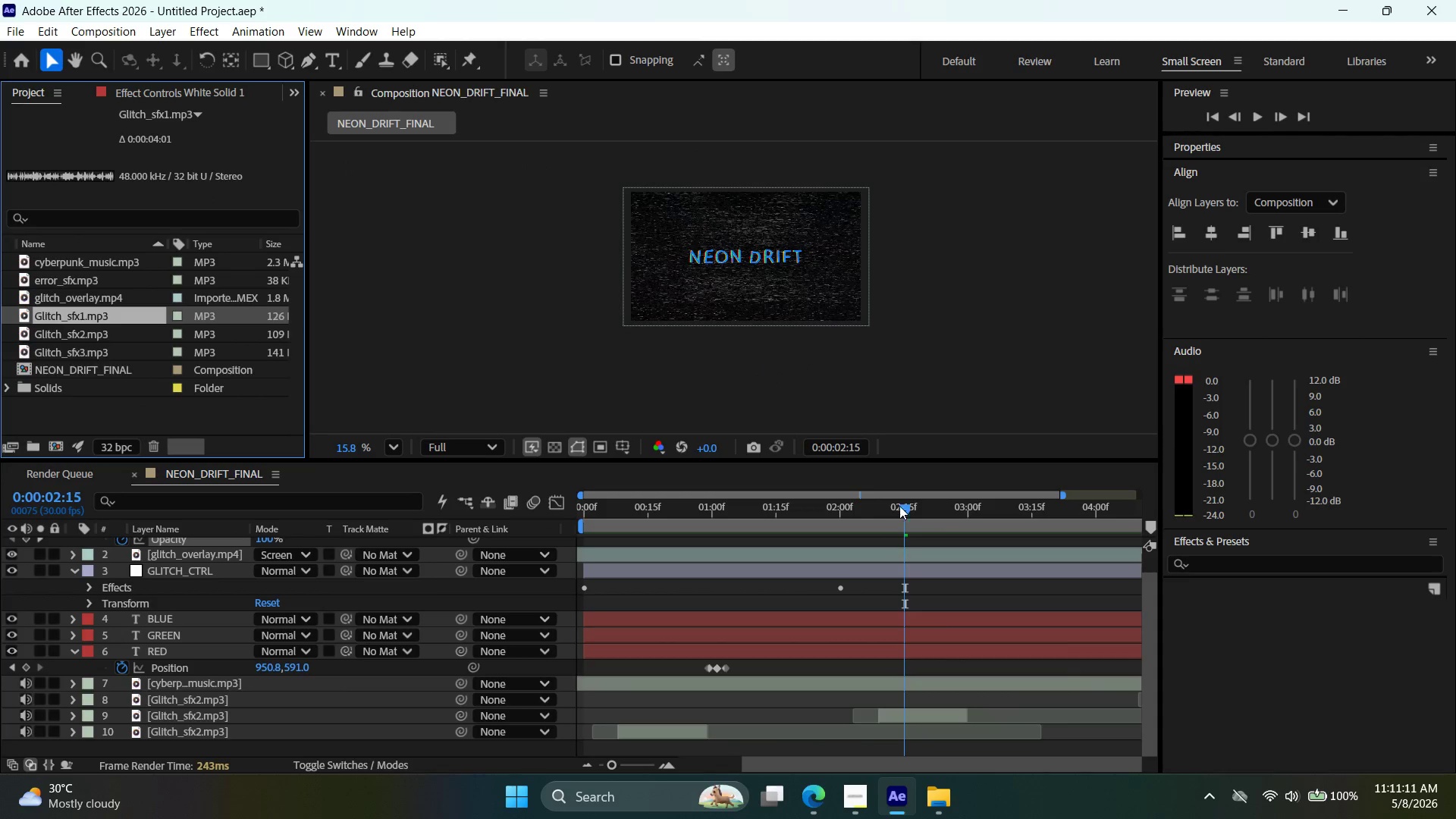 
left_click_drag(start_coordinate=[904, 507], to_coordinate=[385, 520])
 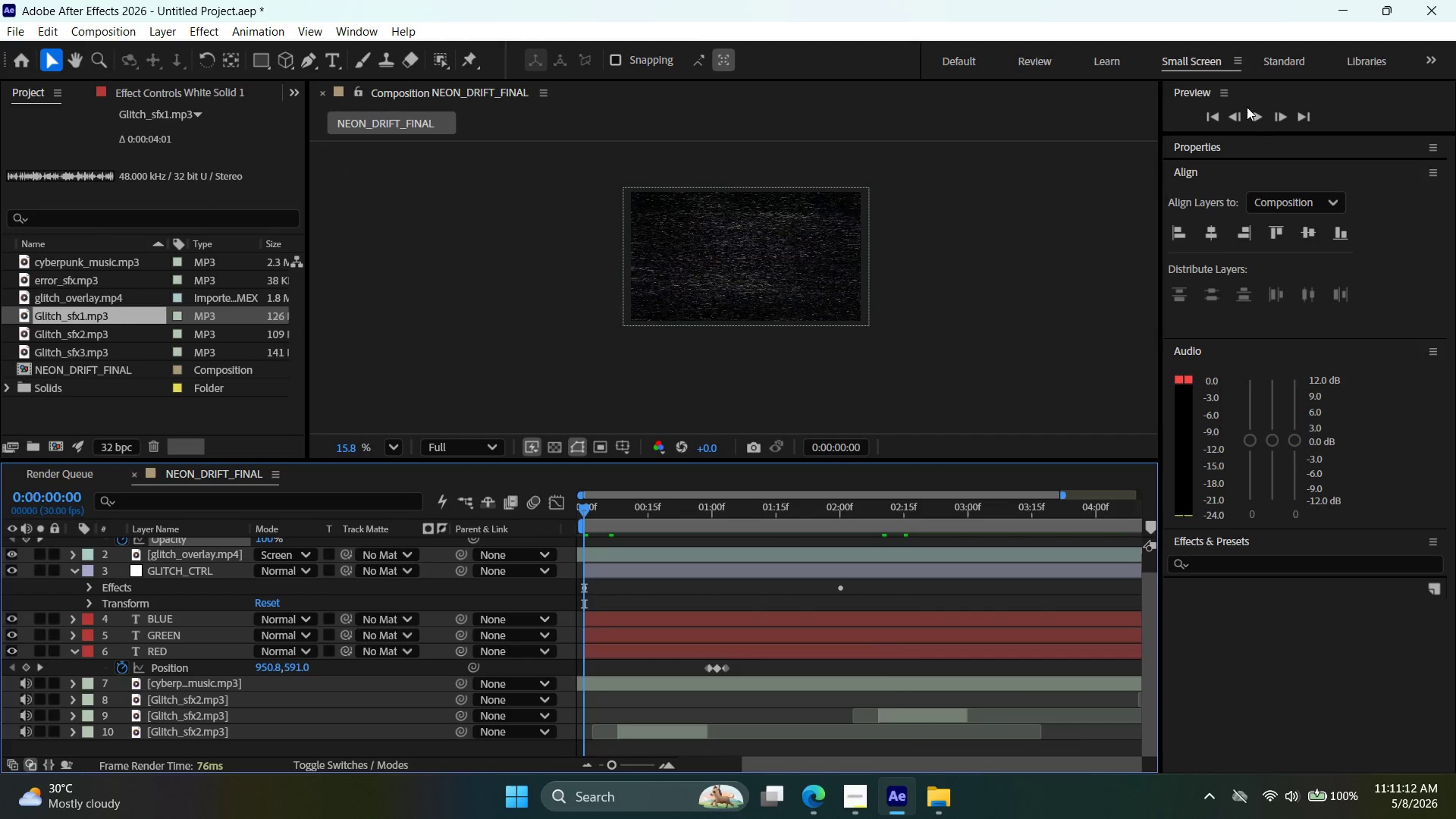 
left_click([1257, 118])
 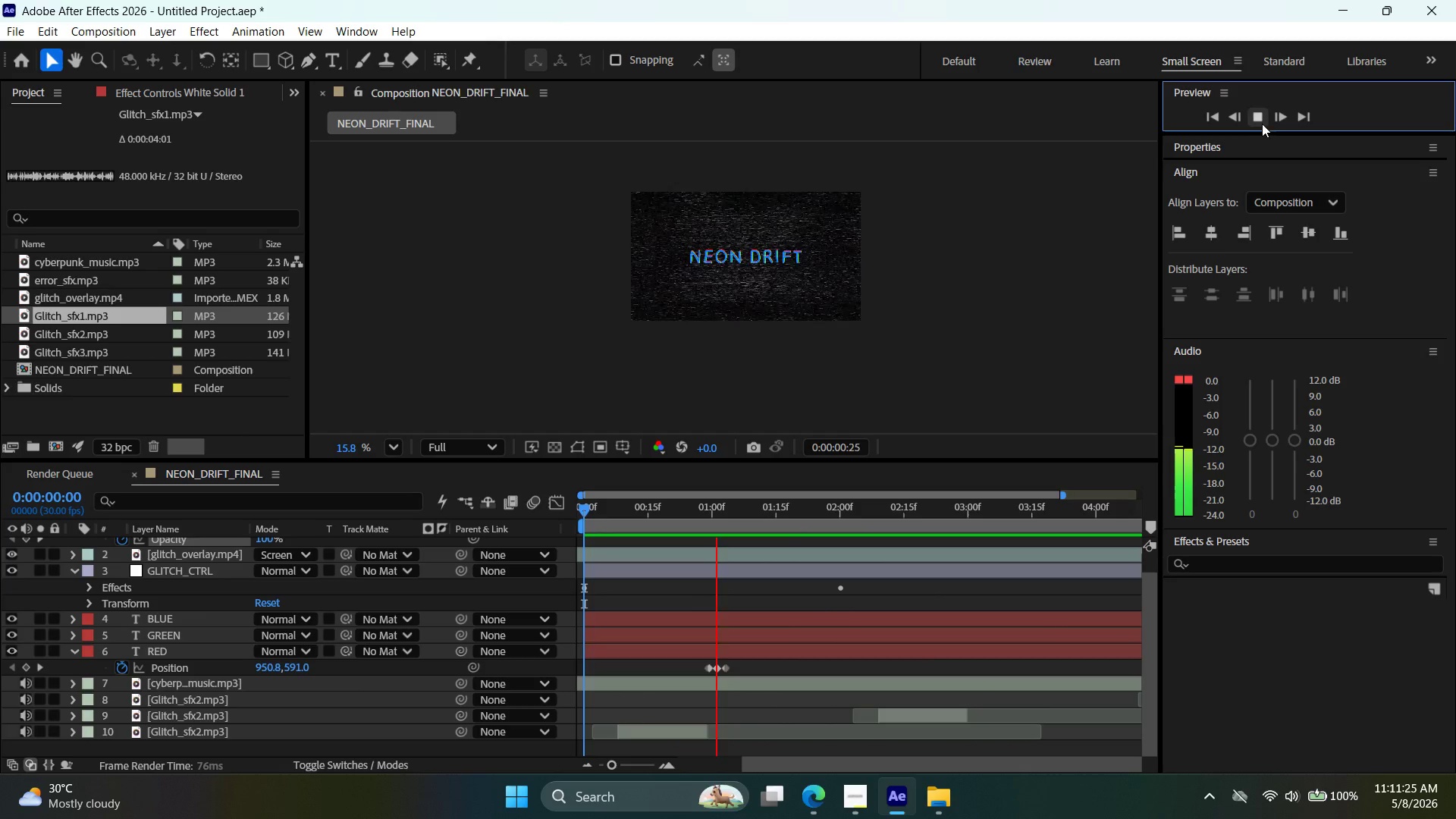 
wait(17.01)
 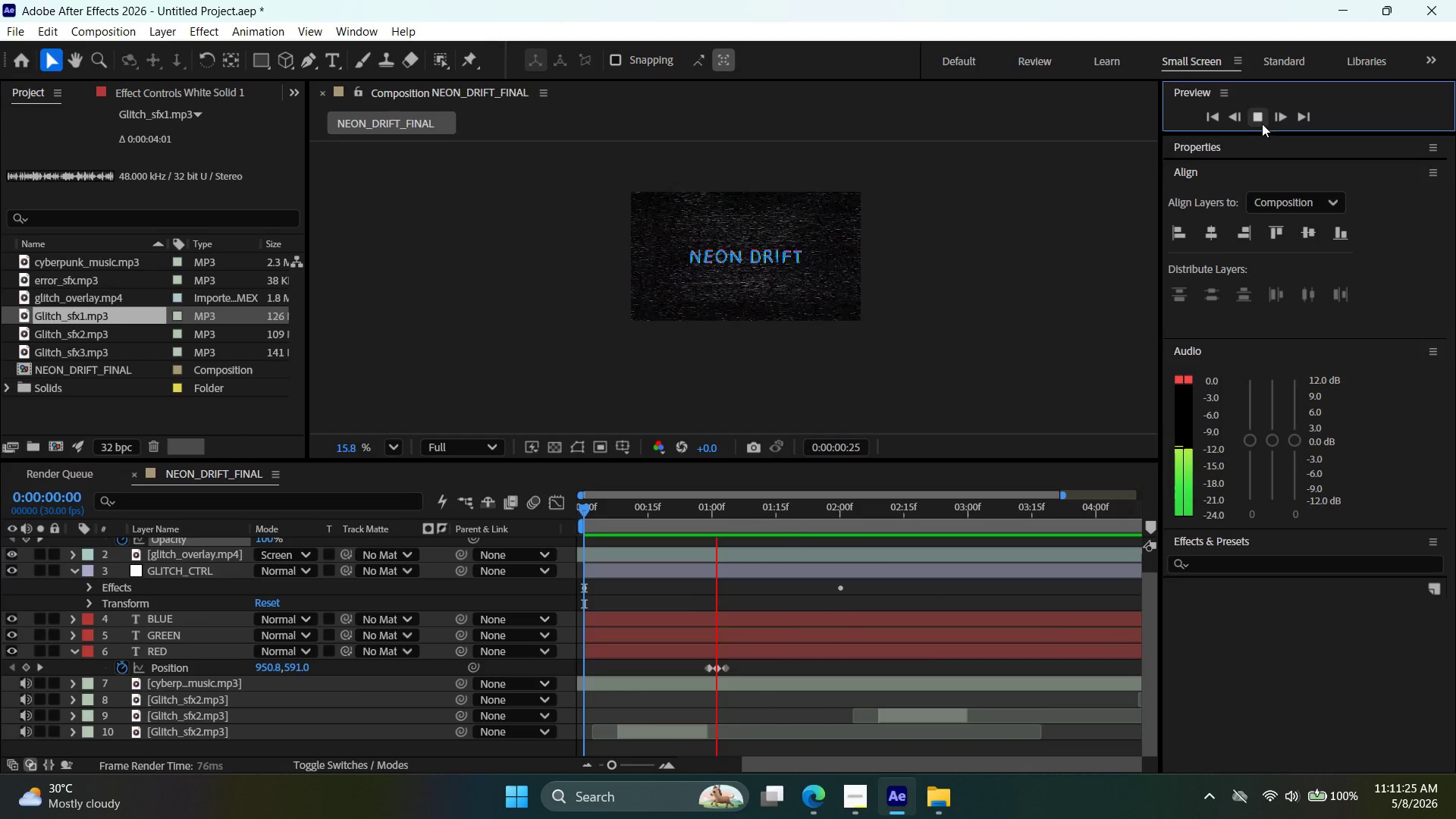 
mouse_move([1244, 126])
 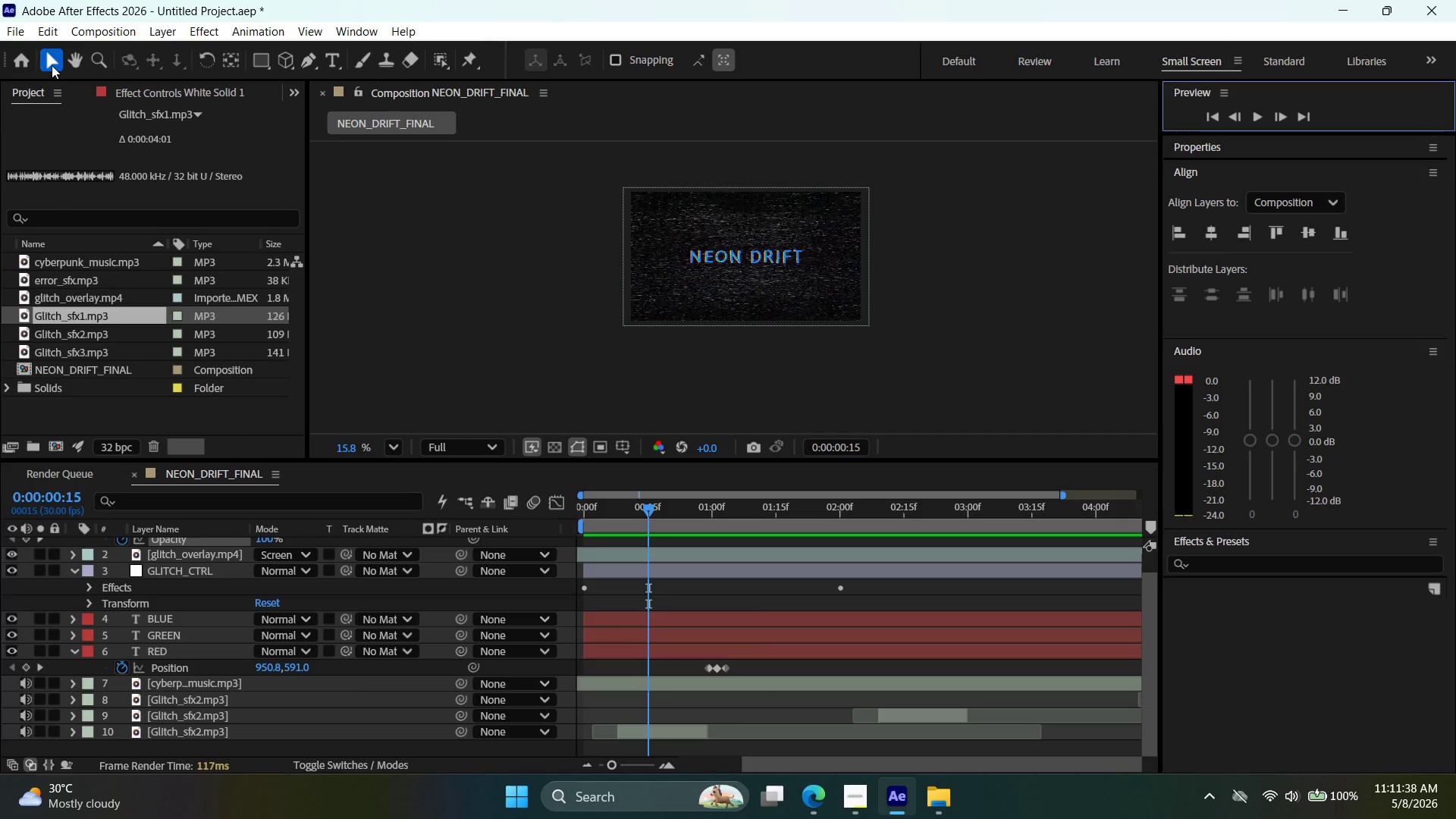 
wait(5.16)
 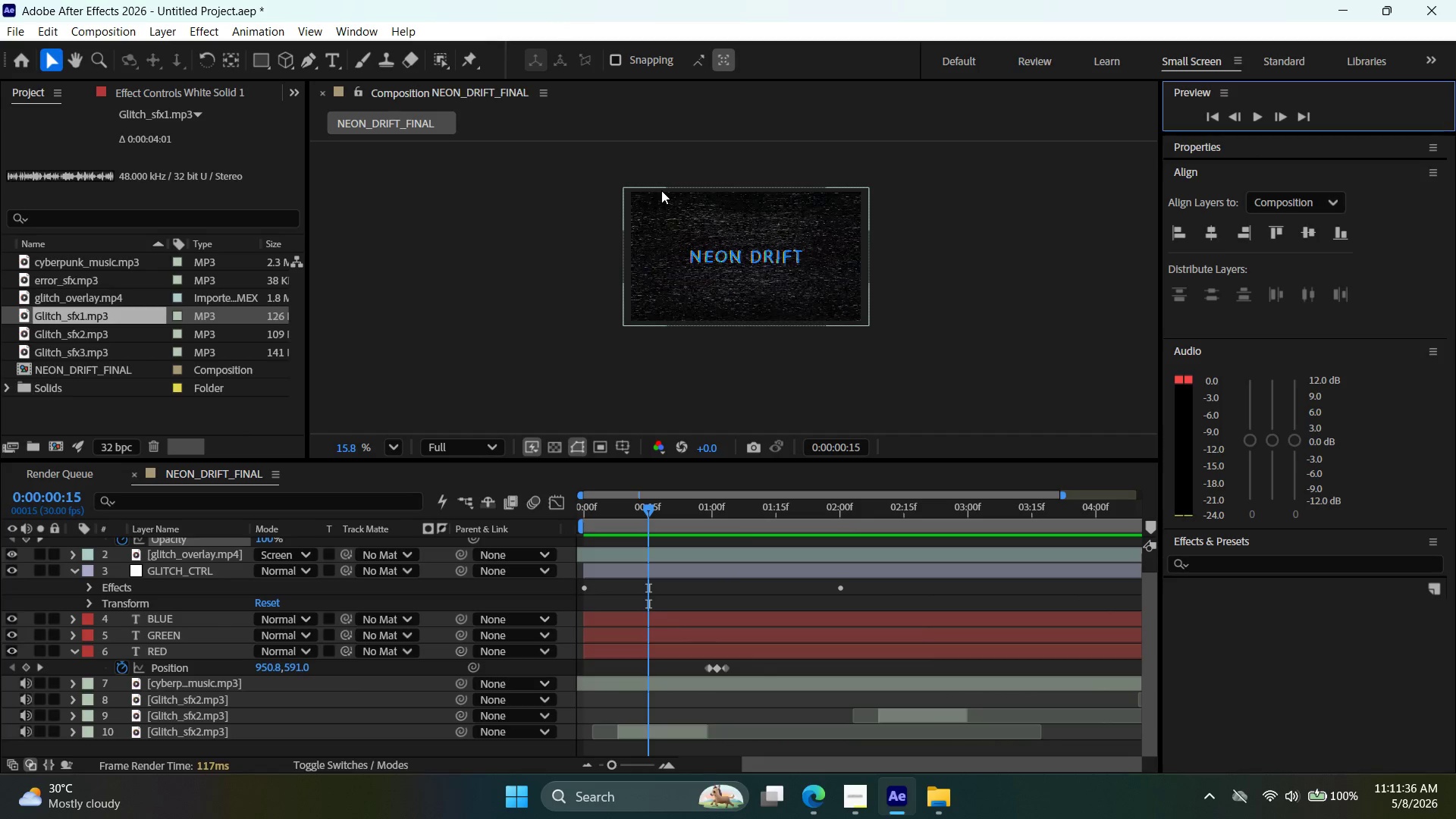 
left_click([14, 31])
 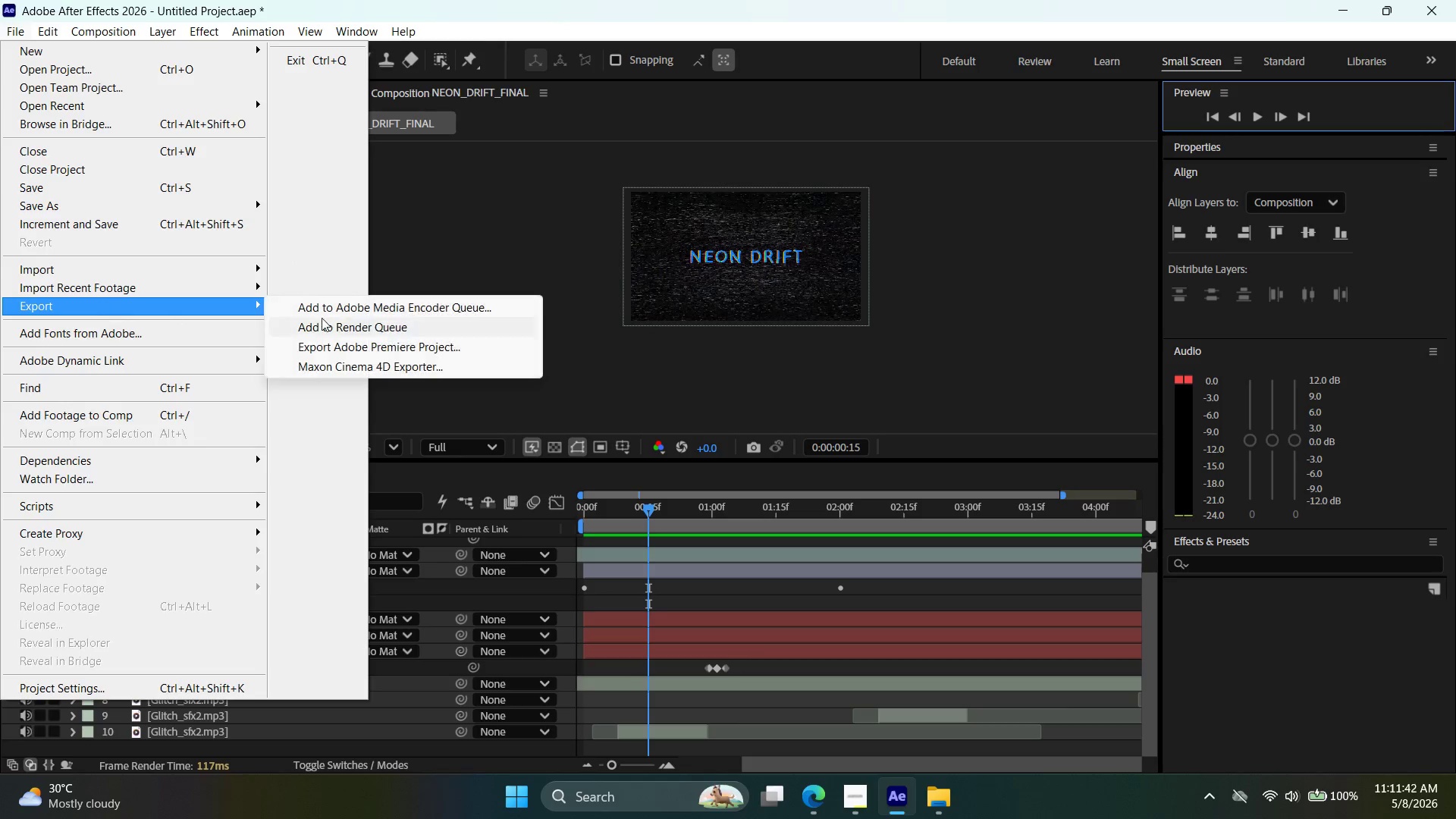 
left_click([380, 333])
 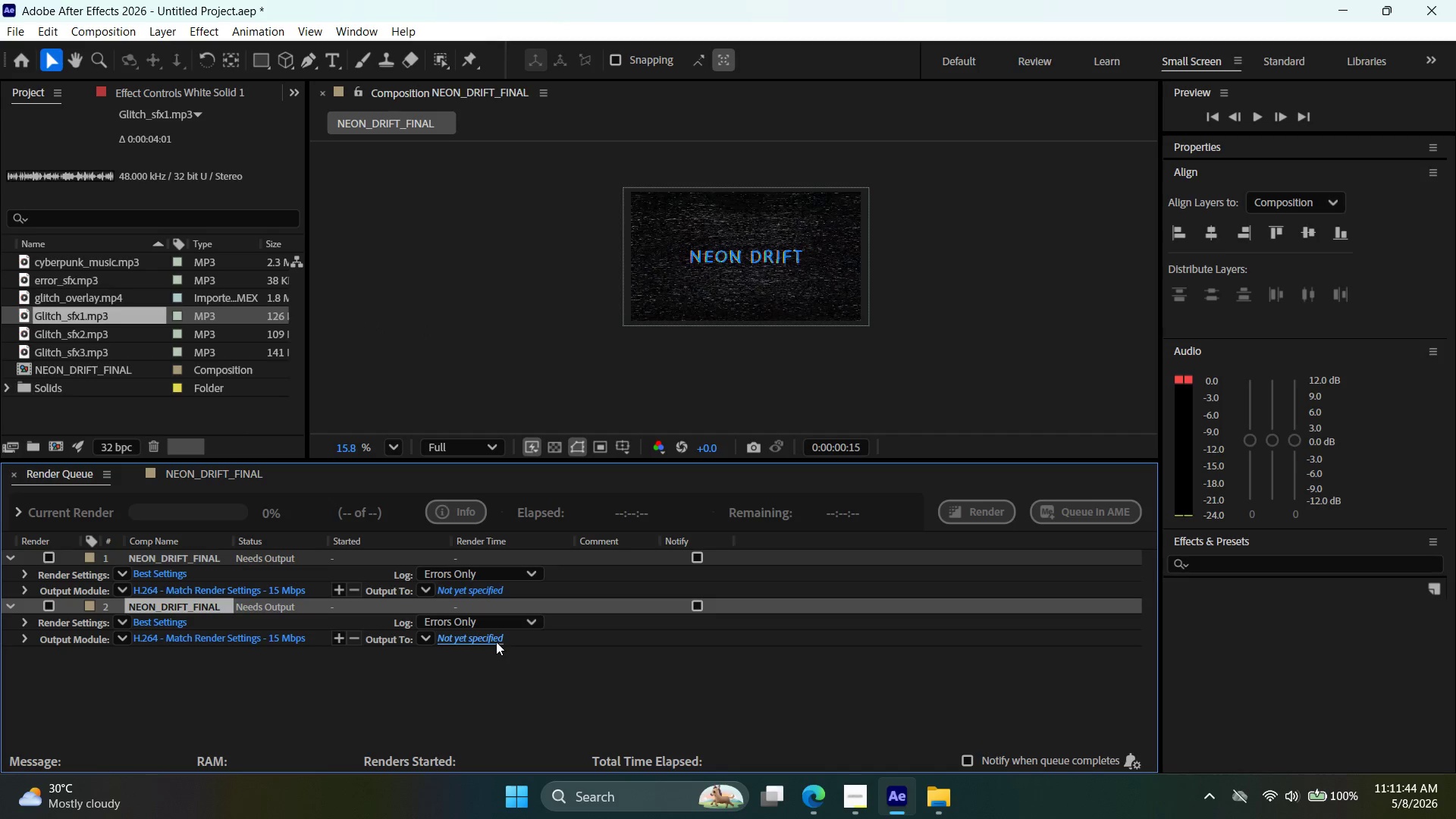 
left_click([497, 639])
 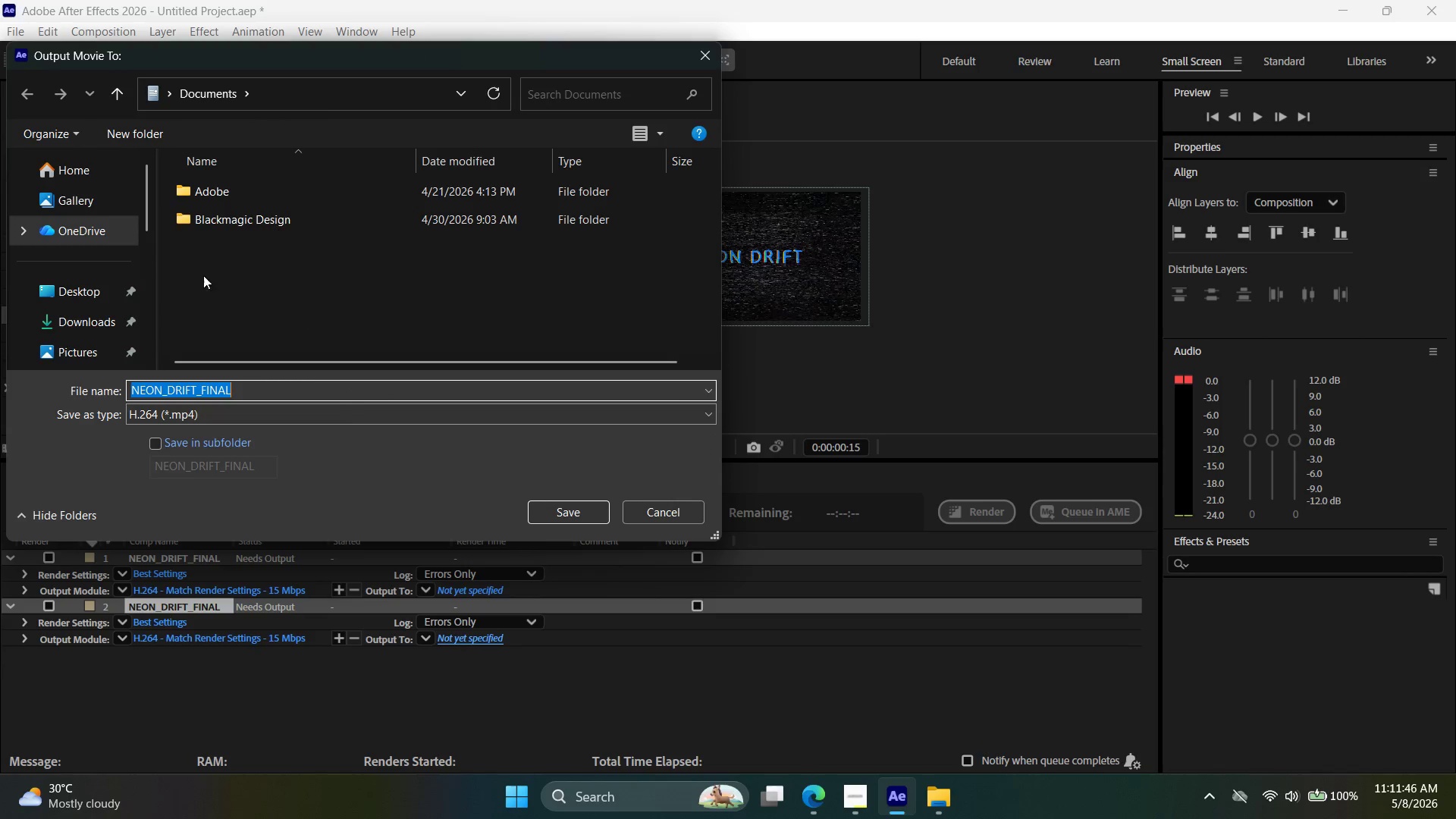 
left_click([43, 287])
 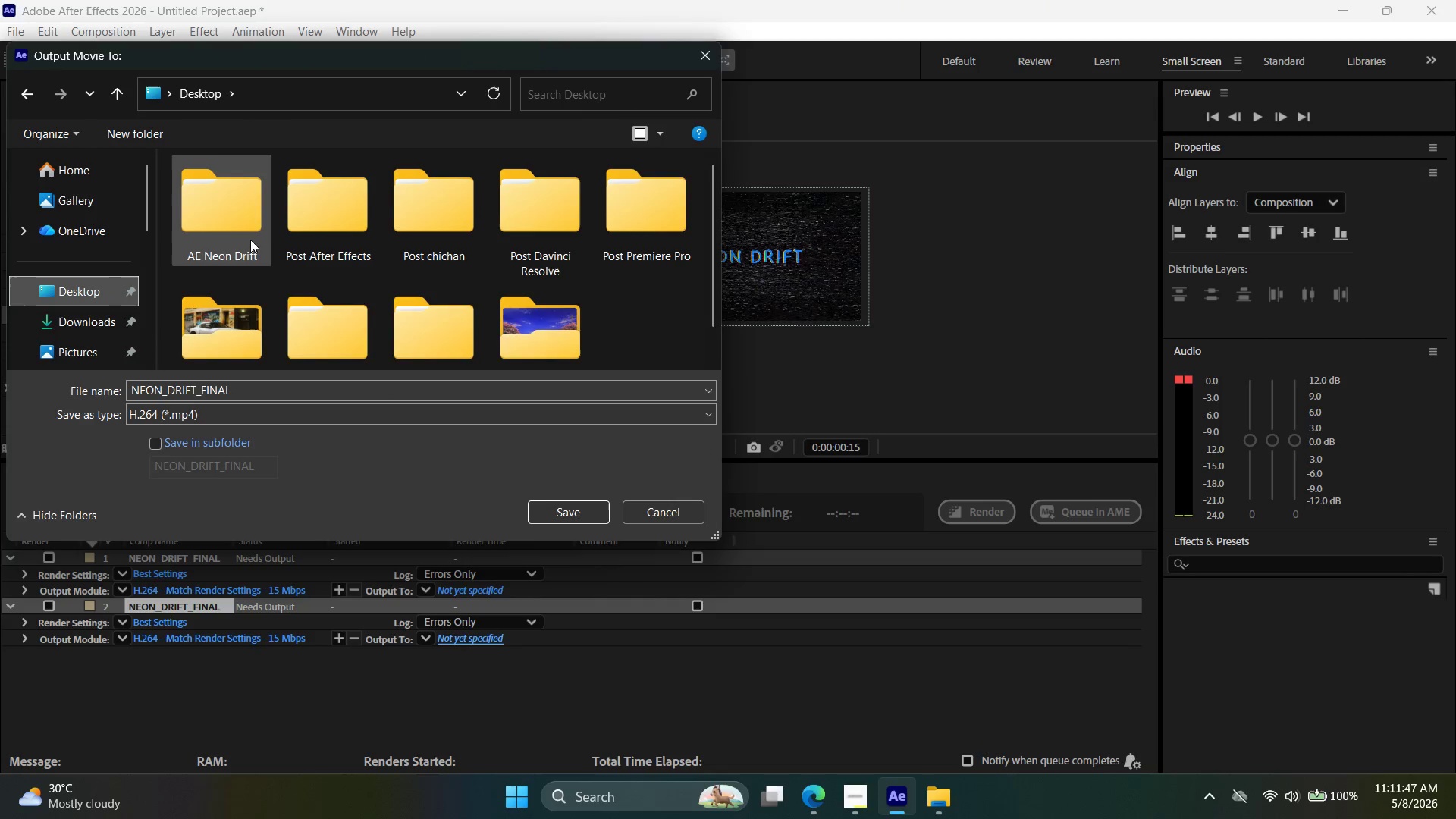 
left_click([247, 238])
 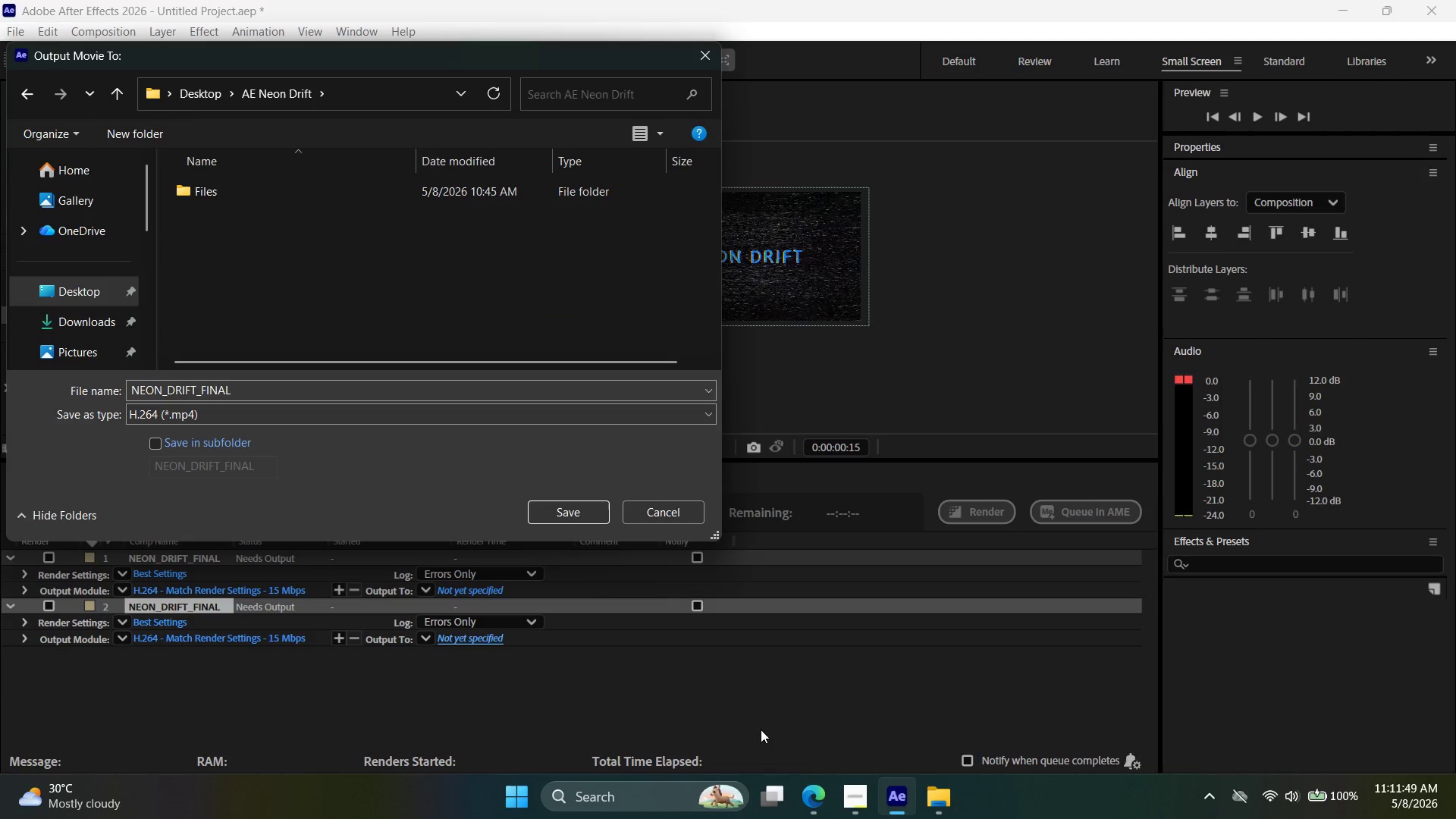 
left_click([845, 789])